 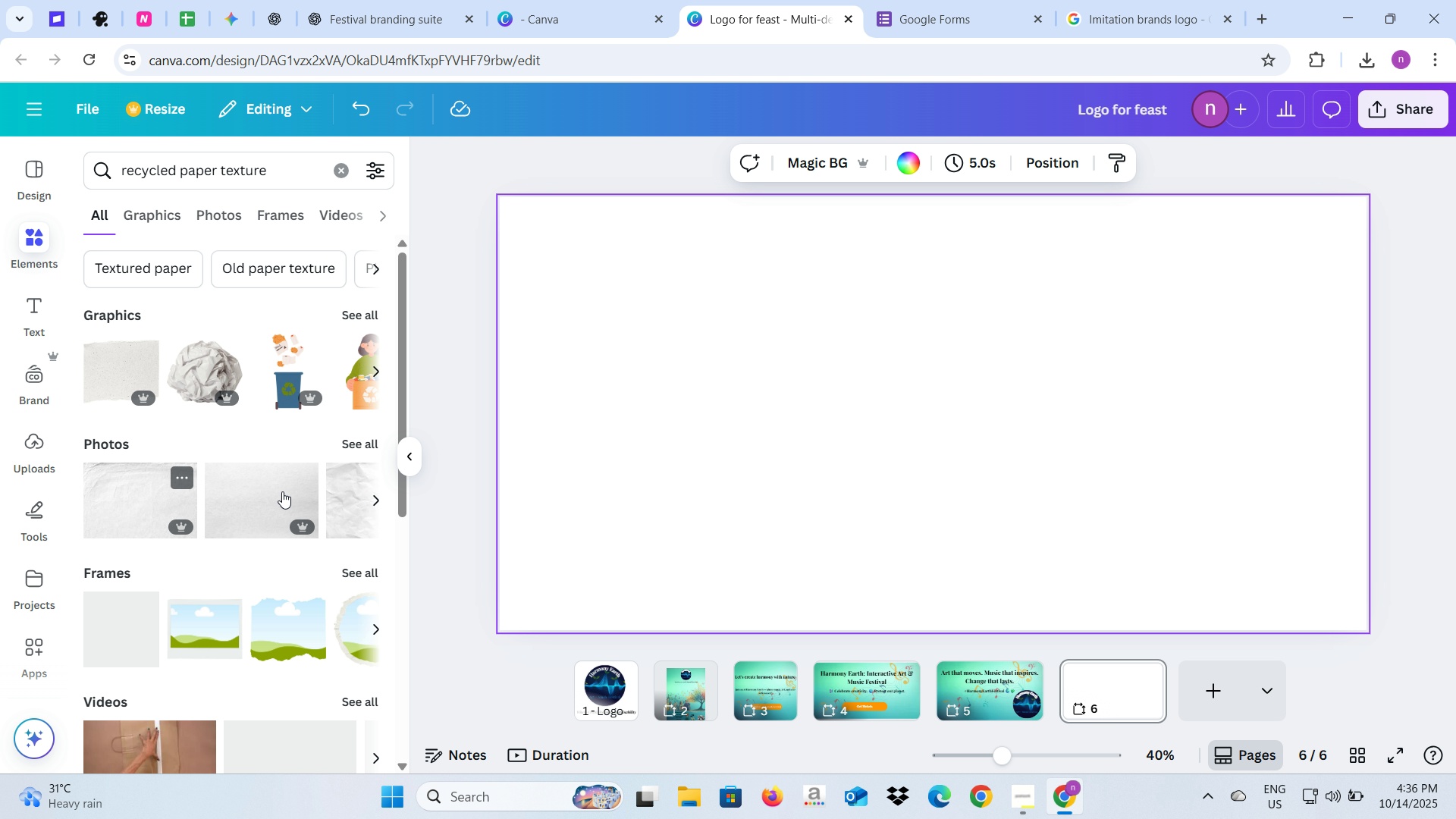 
right_click([799, 416])
 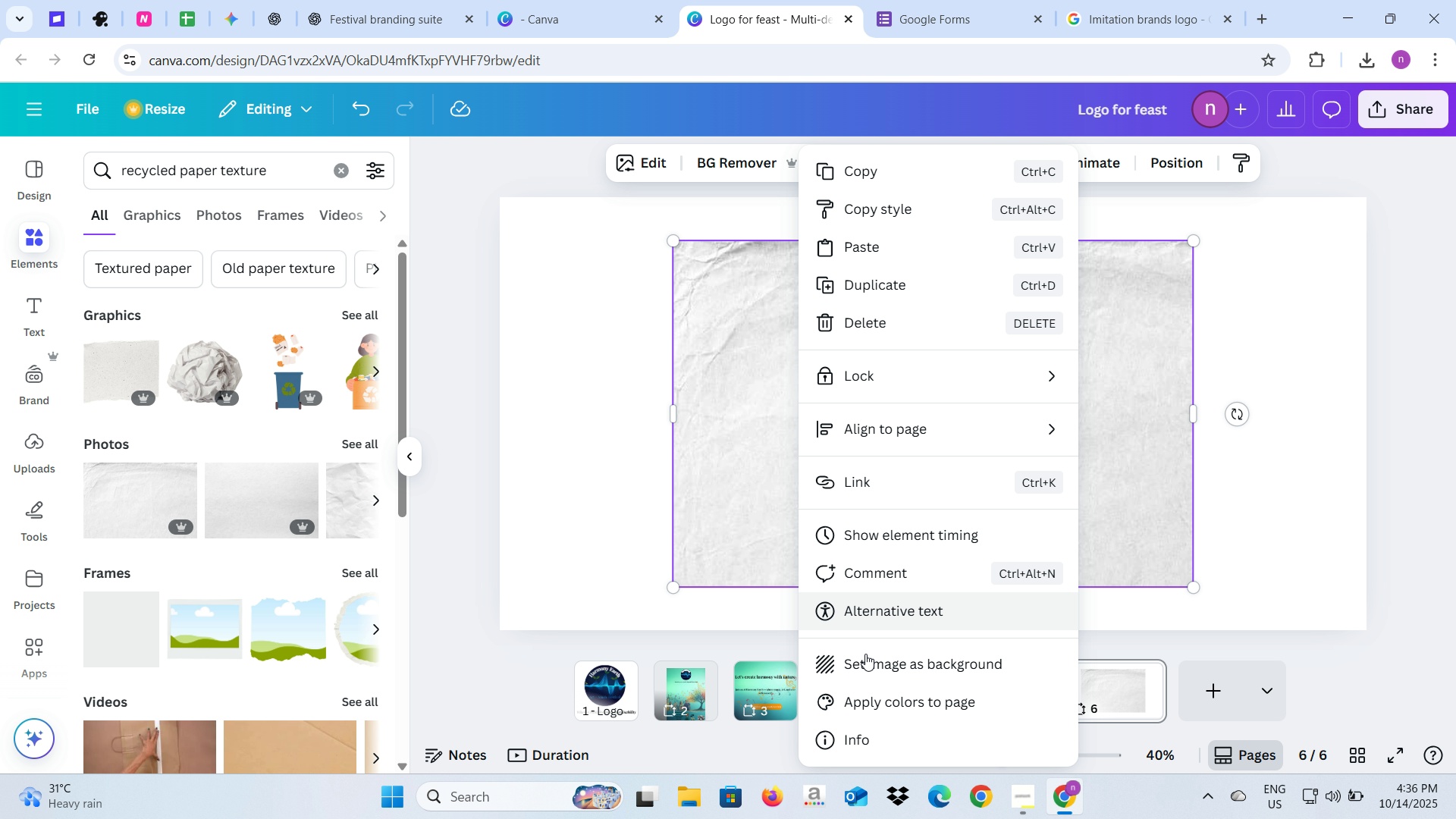 
left_click([865, 655])
 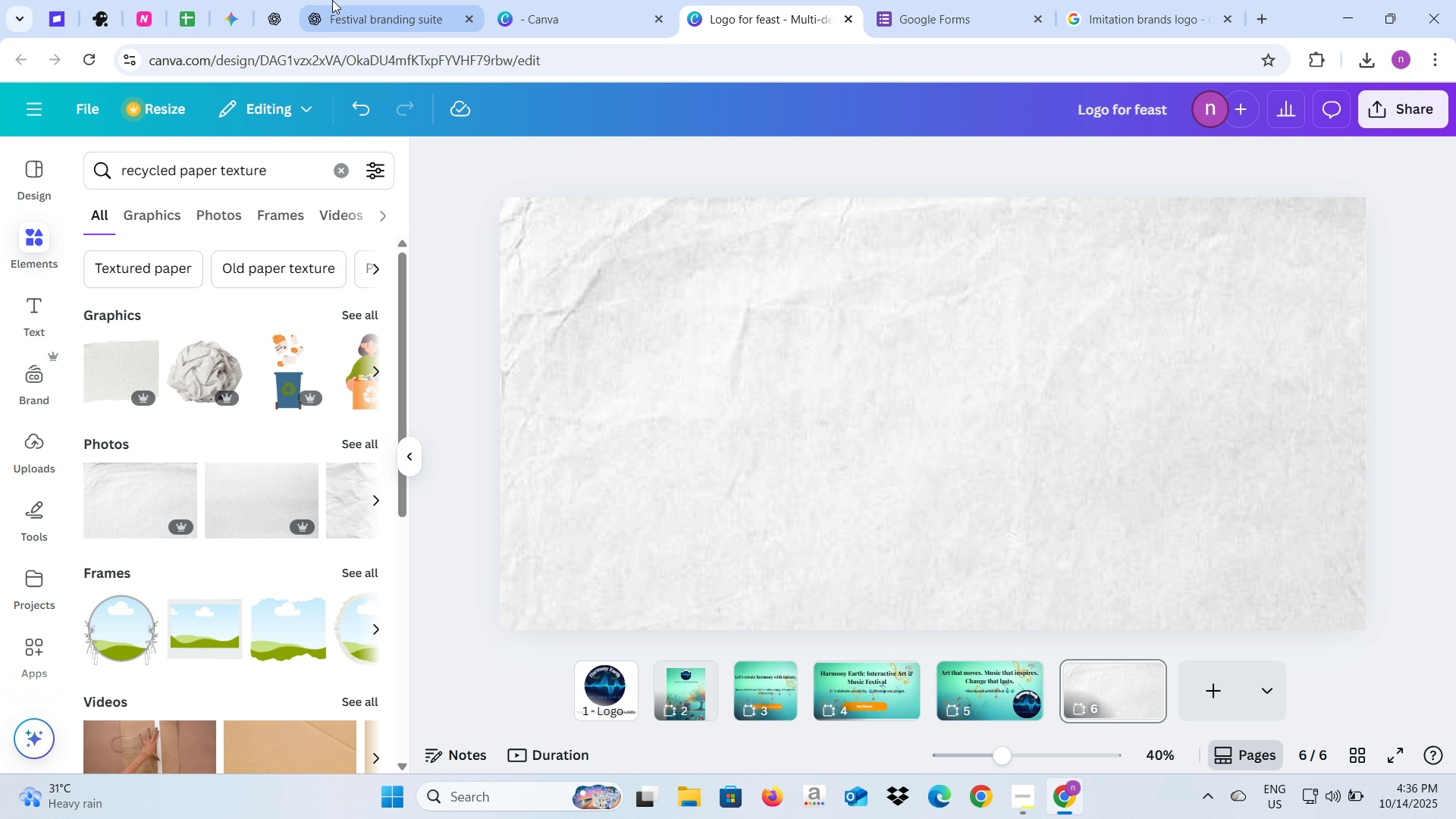 
left_click([332, 0])
 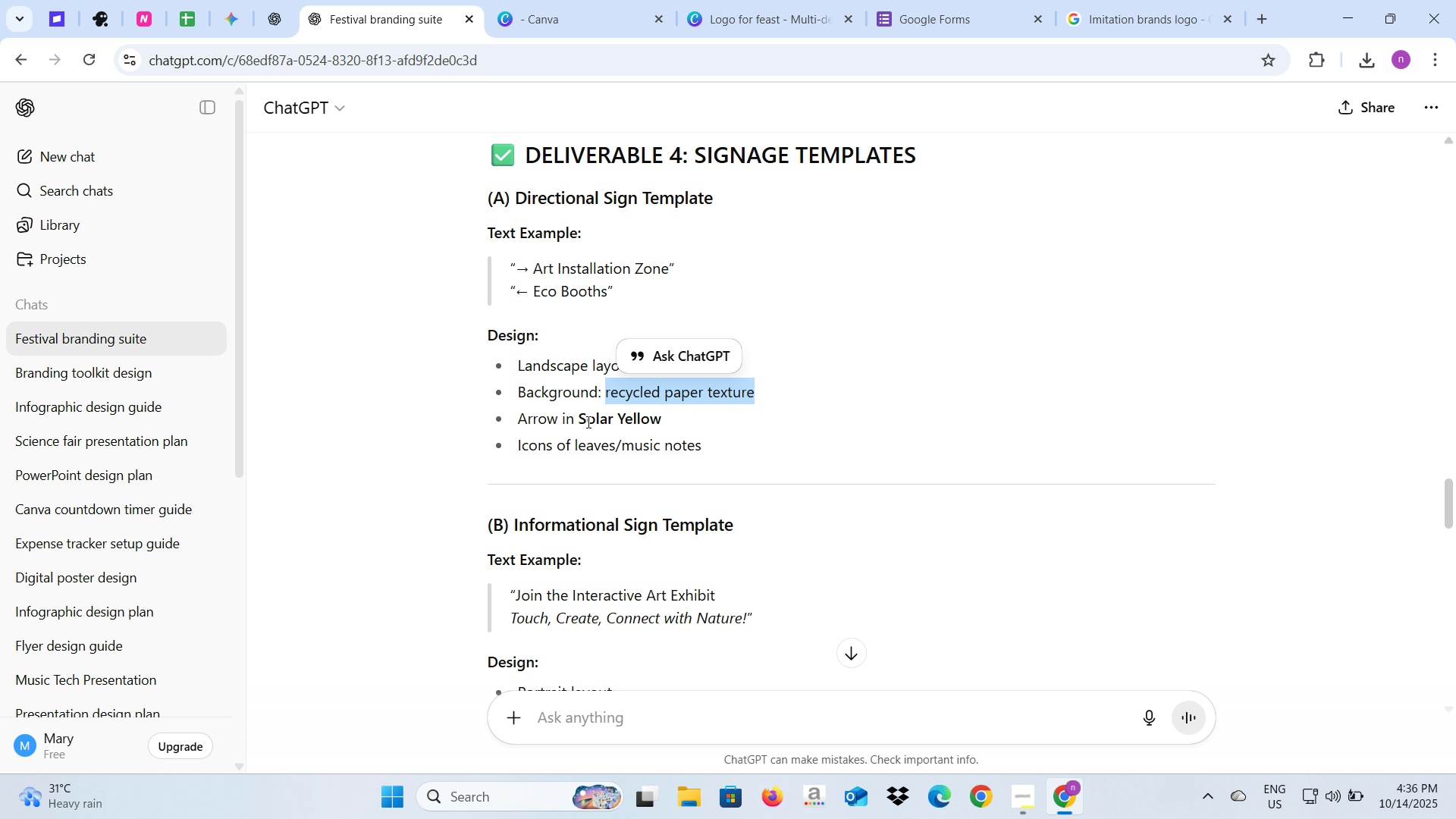 
wait(7.95)
 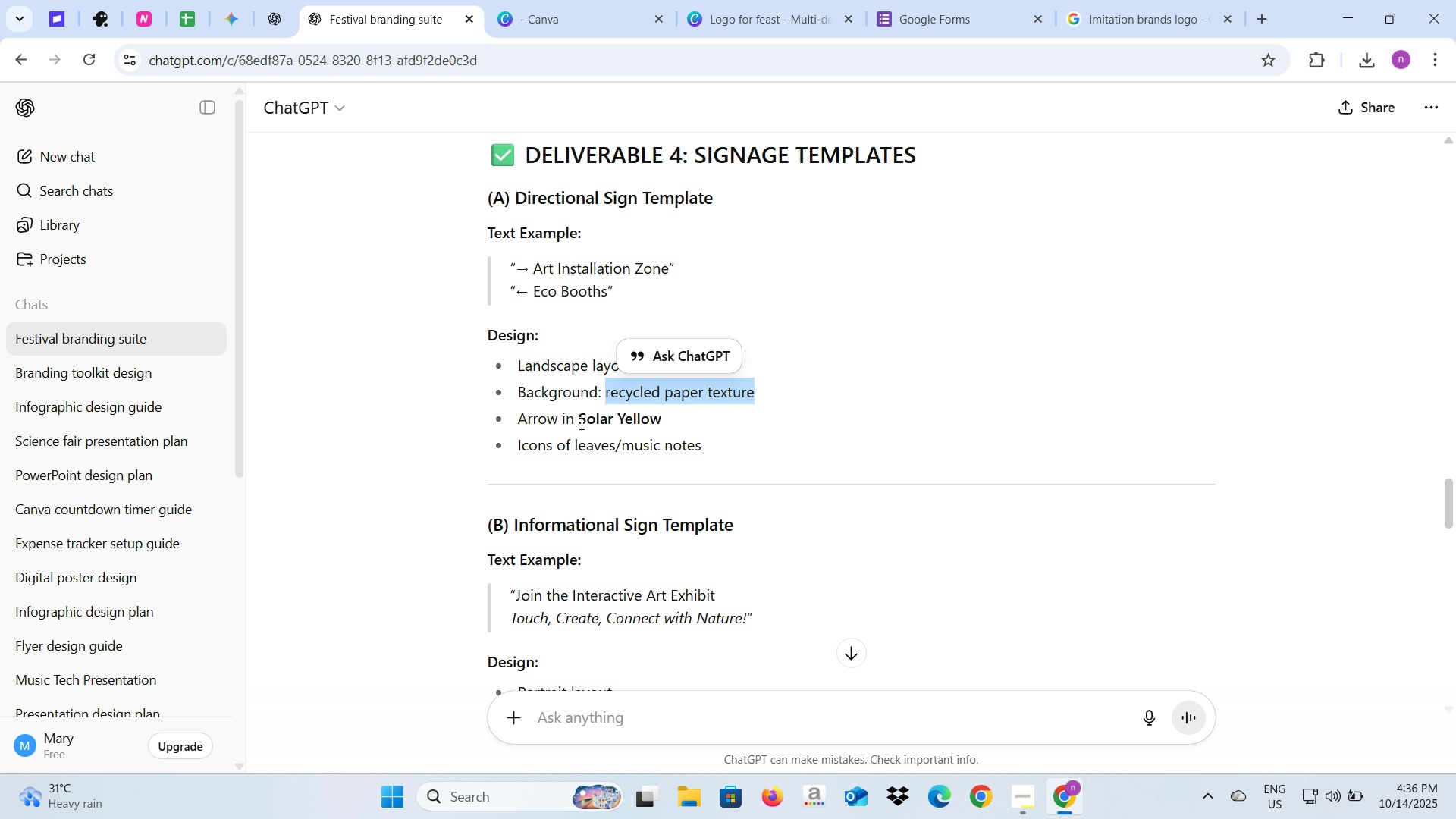 
left_click([426, 465])
 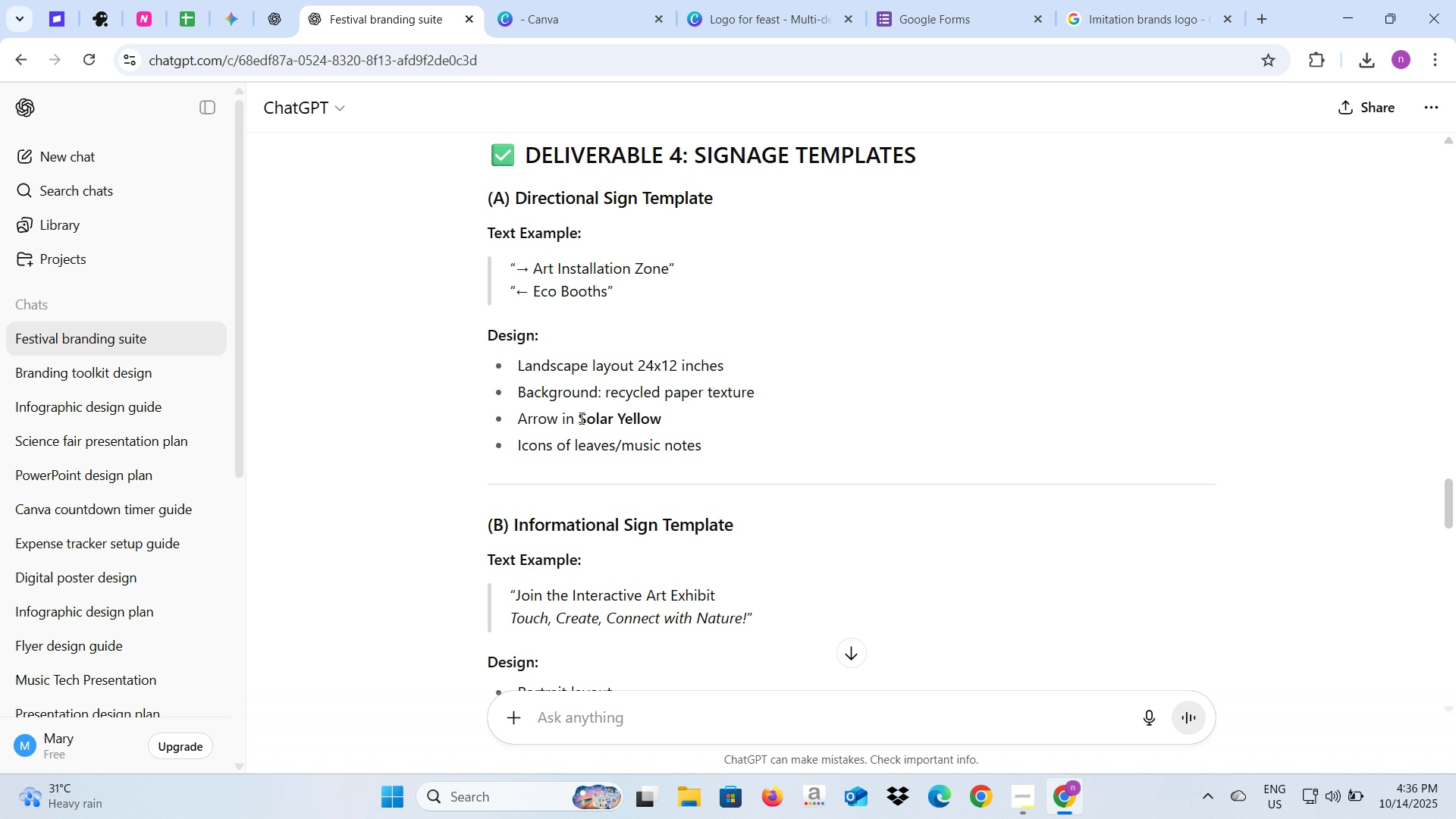 
wait(5.16)
 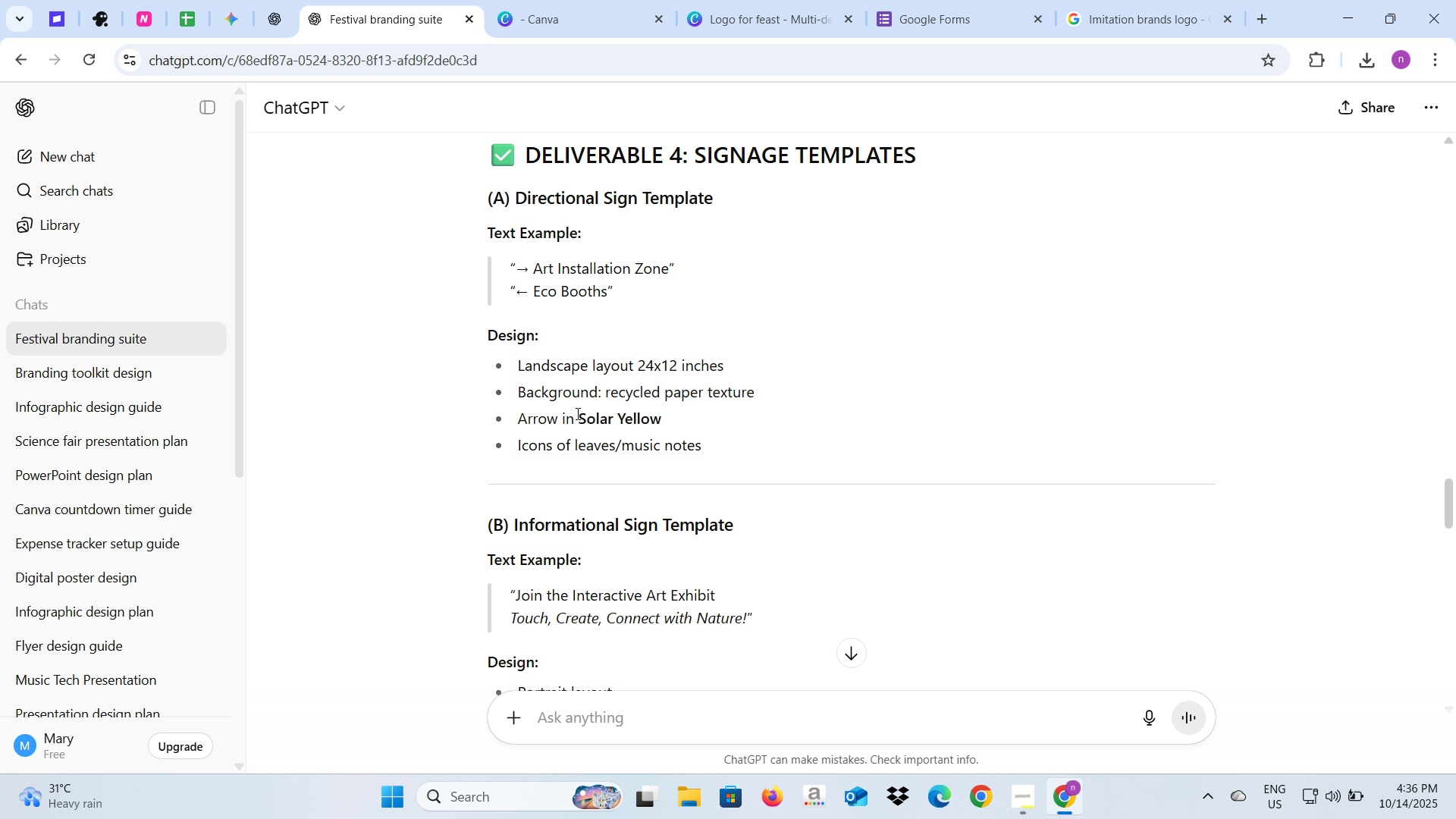 
left_click([732, 0])
 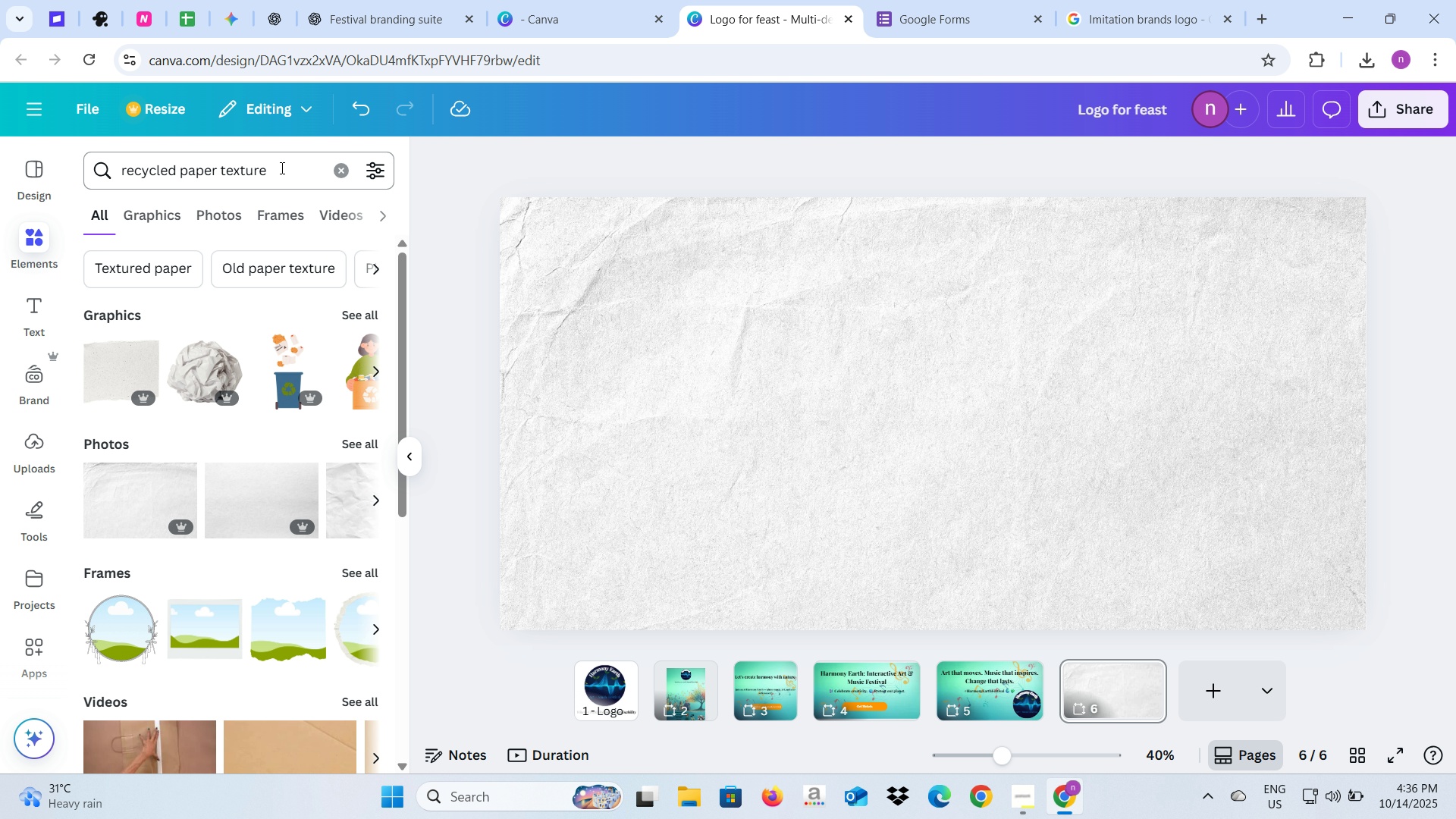 
left_click([339, 172])
 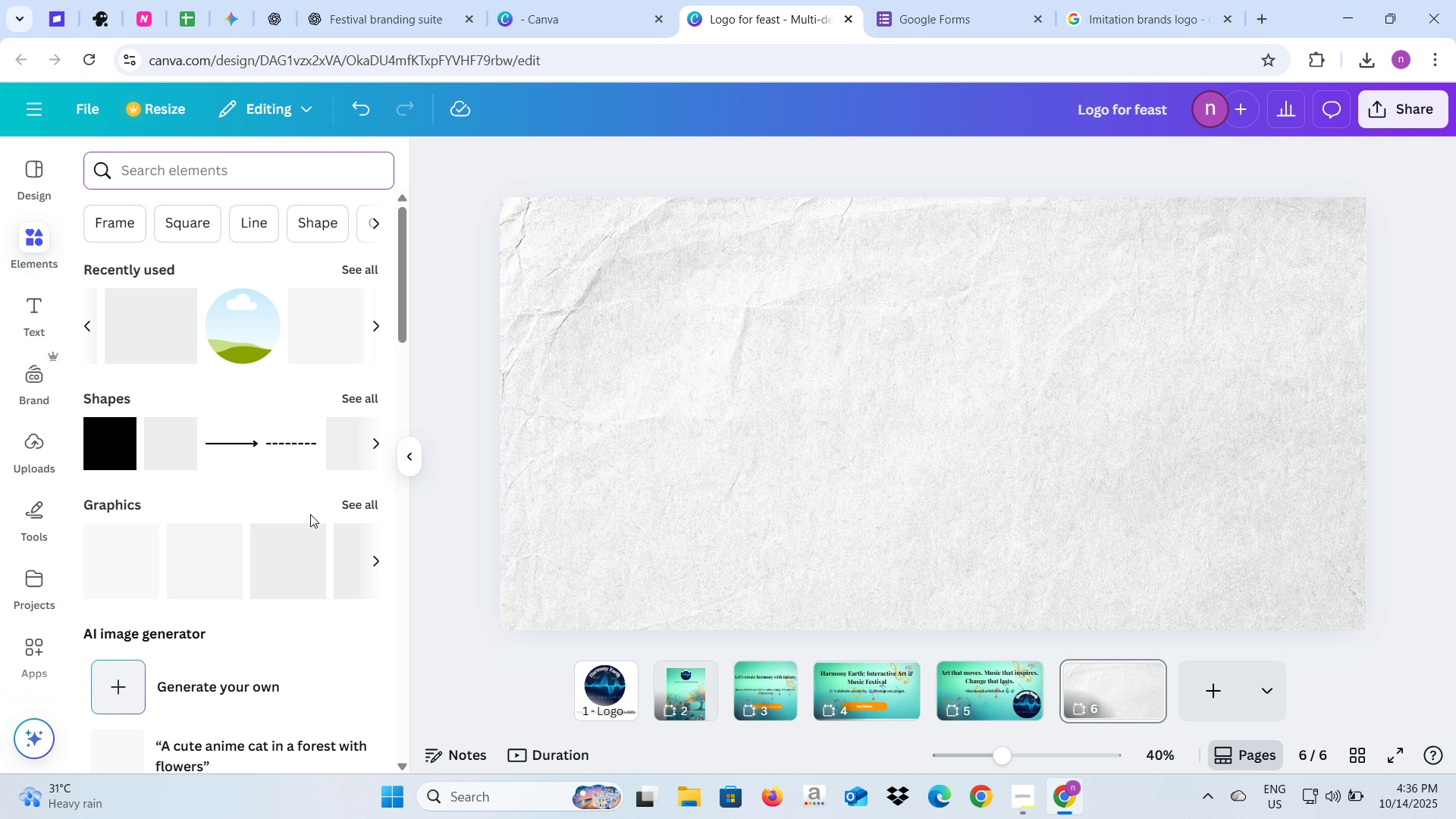 
left_click([237, 445])
 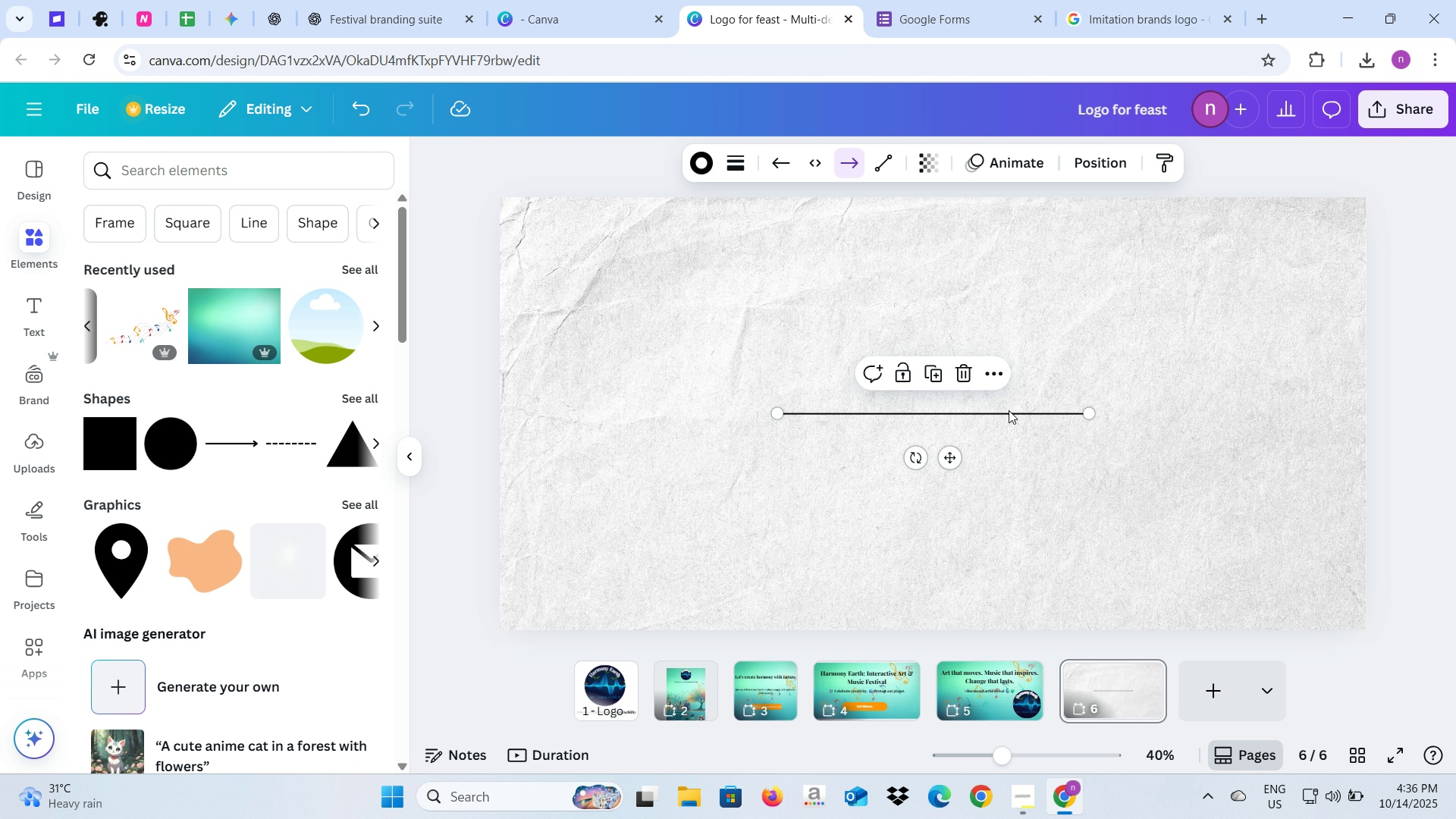 
left_click([1060, 472])
 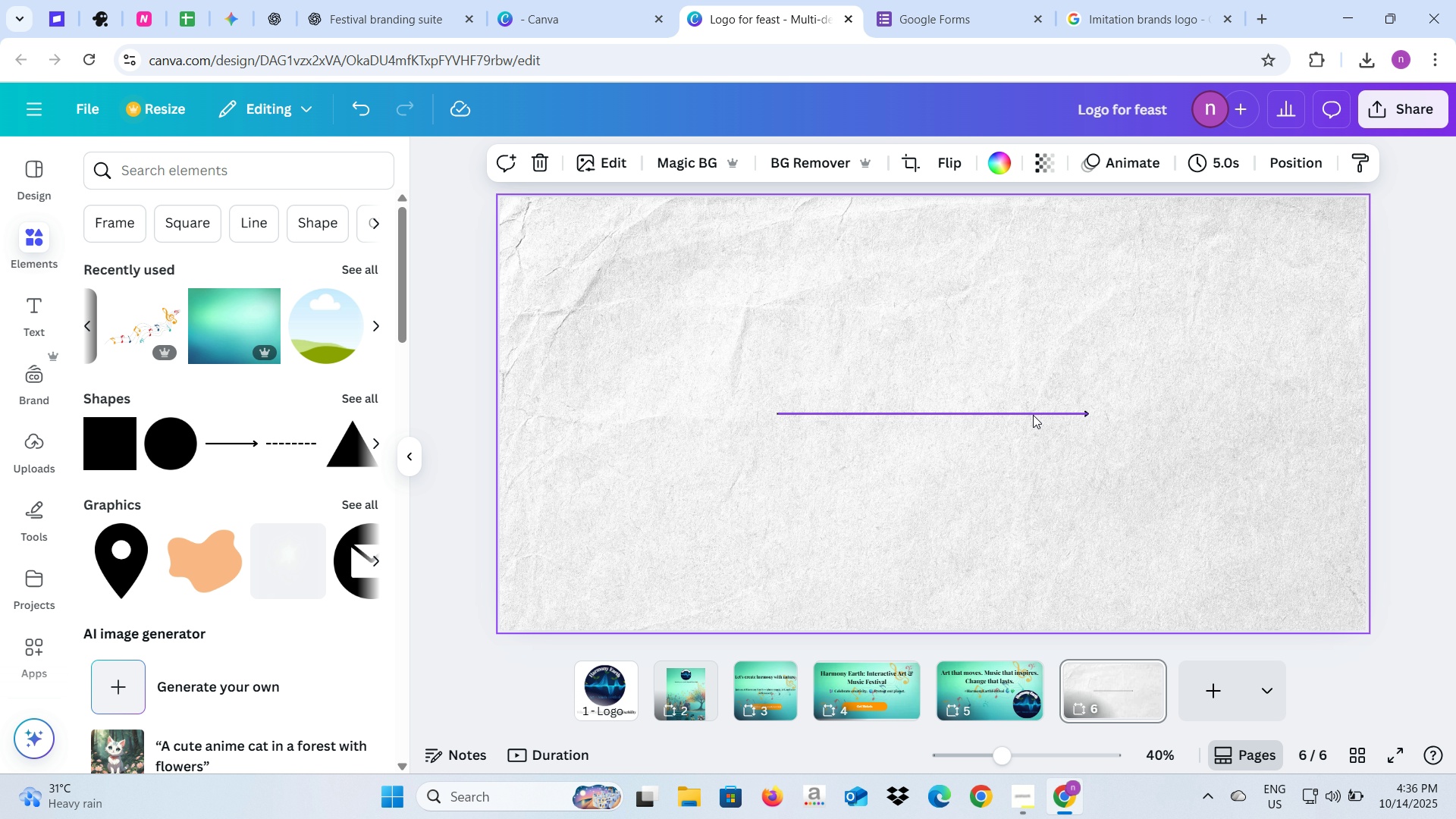 
left_click([1033, 415])
 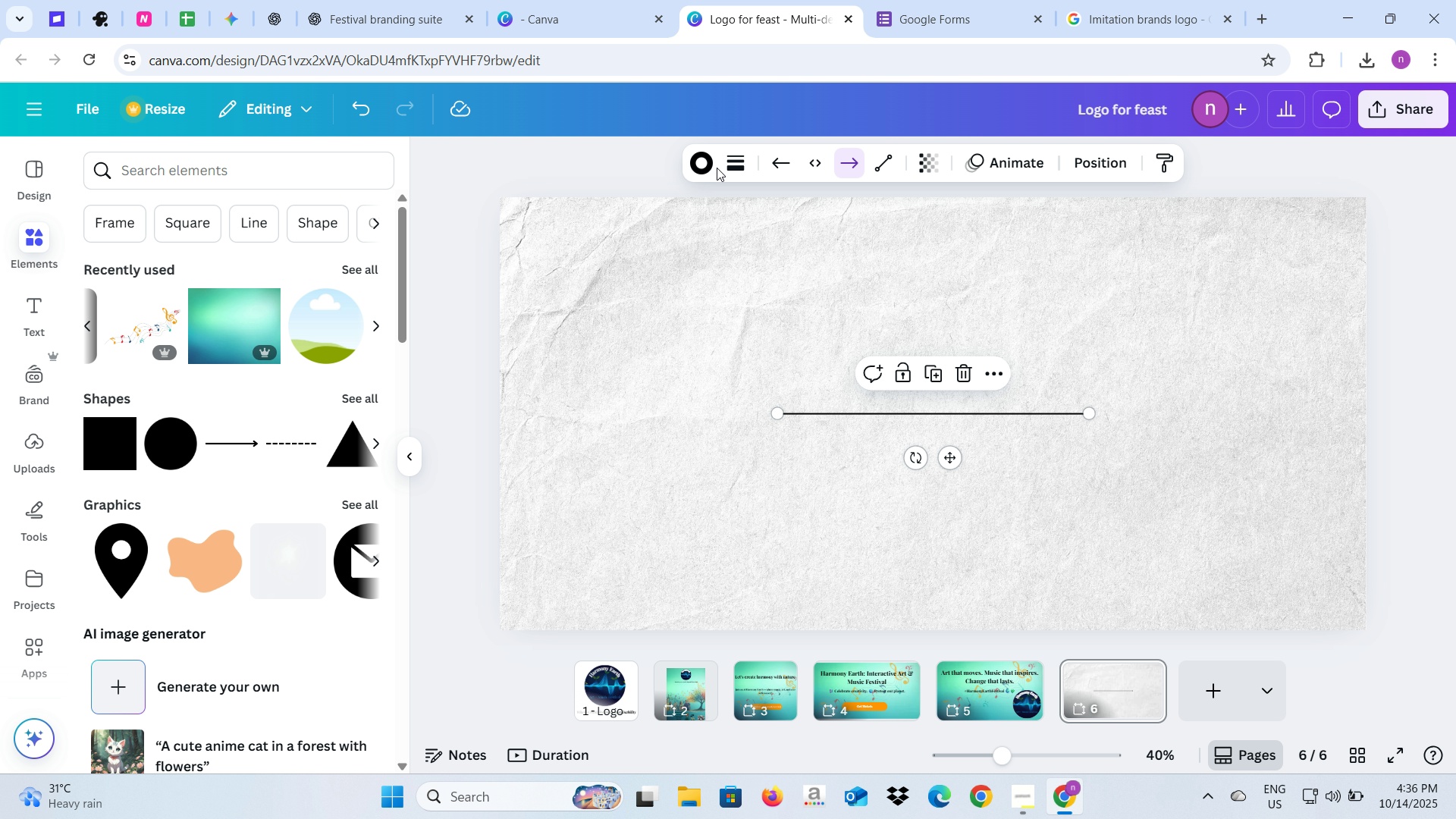 
left_click([704, 165])
 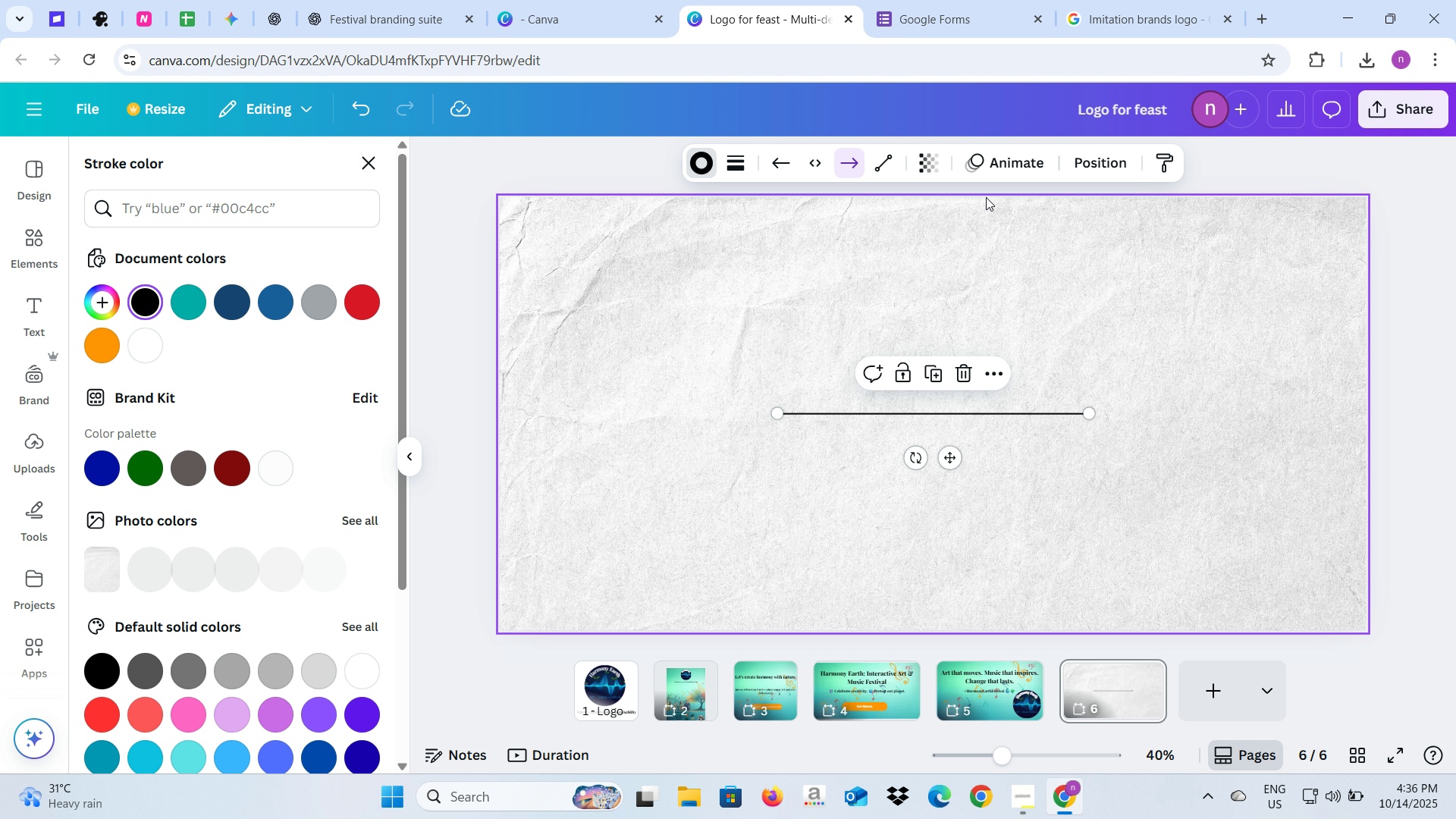 
left_click([1127, 34])
 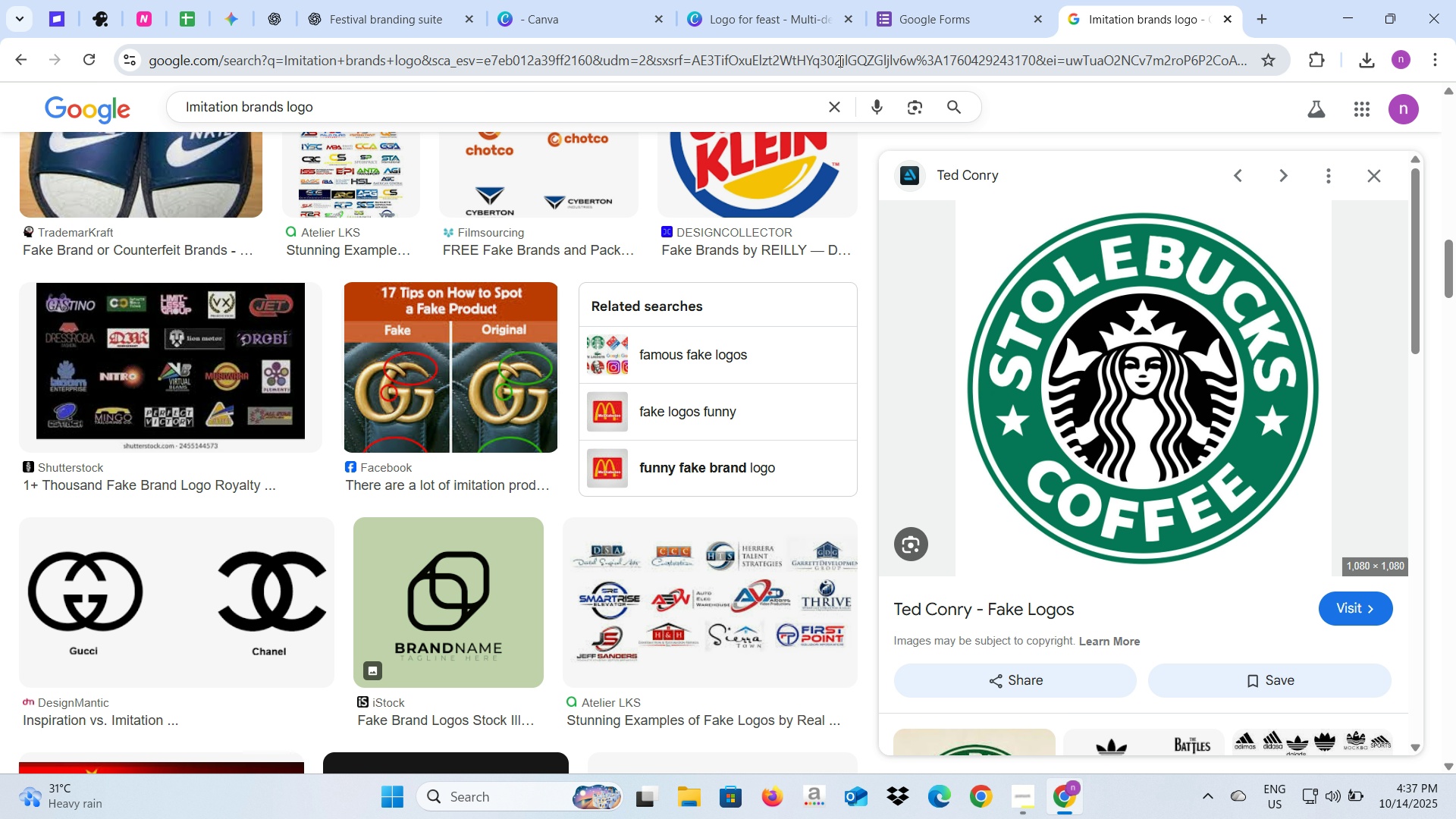 
left_click([839, 61])
 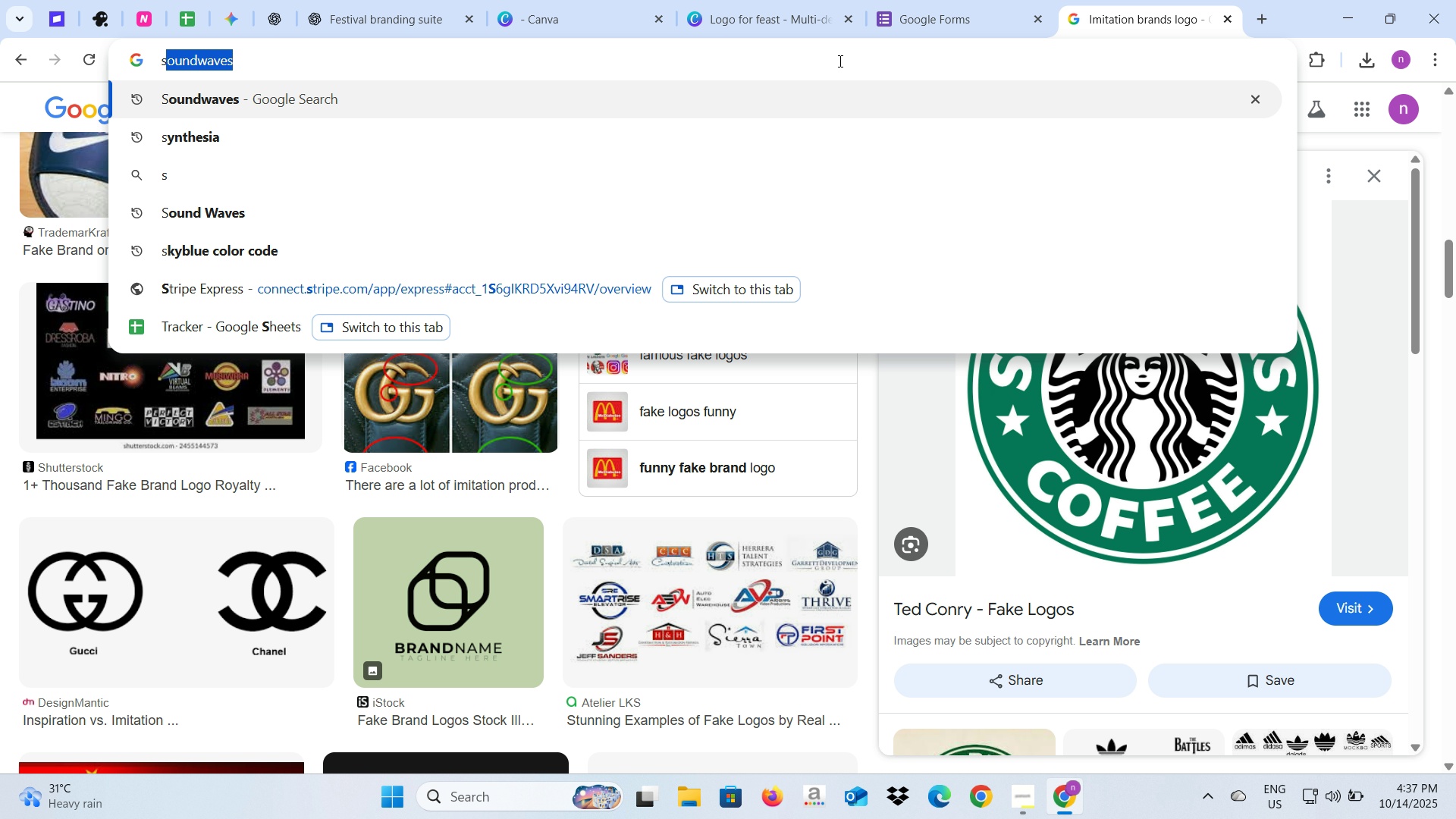 
type(sola yellow)
 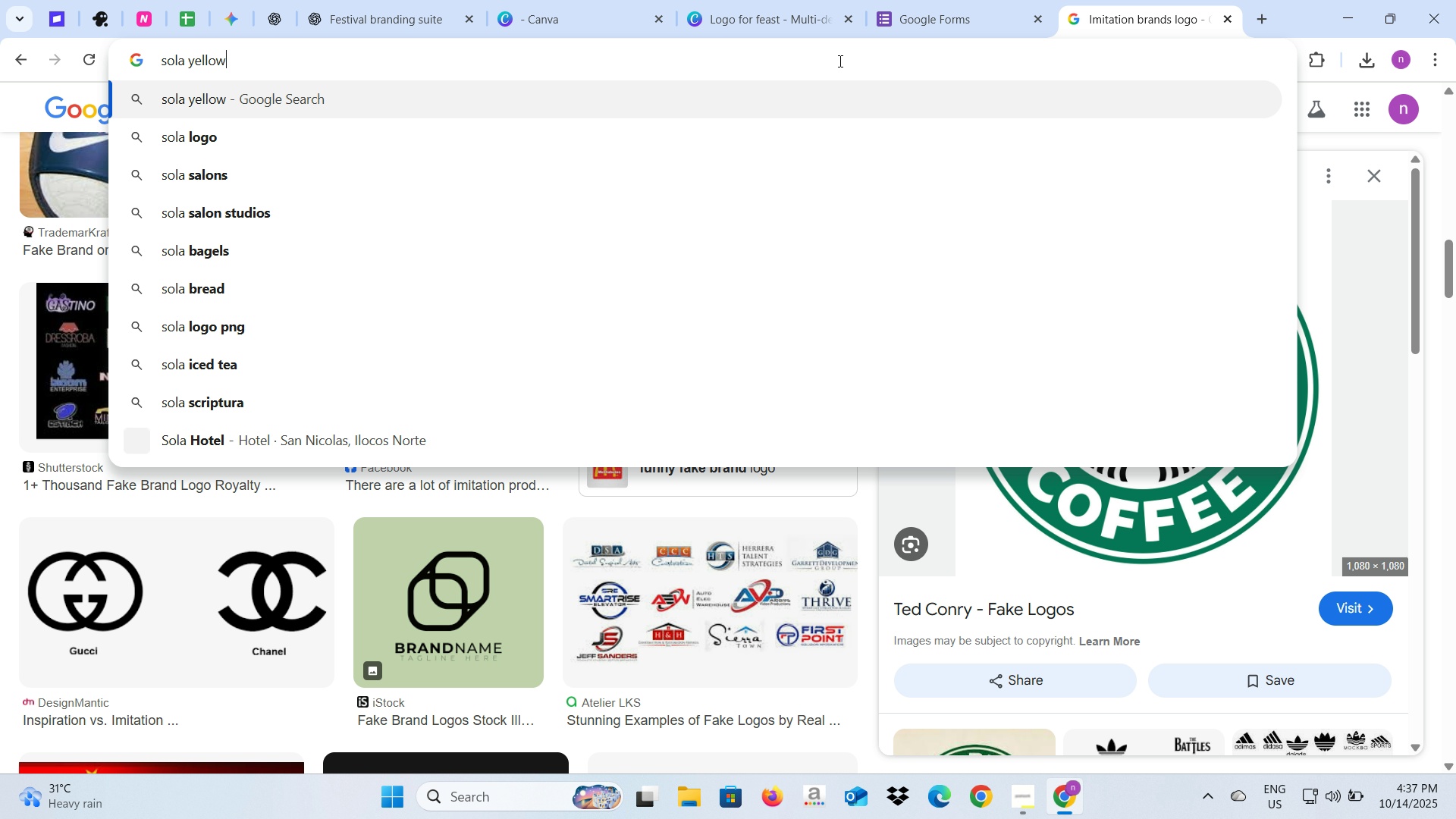 
key(Enter)
 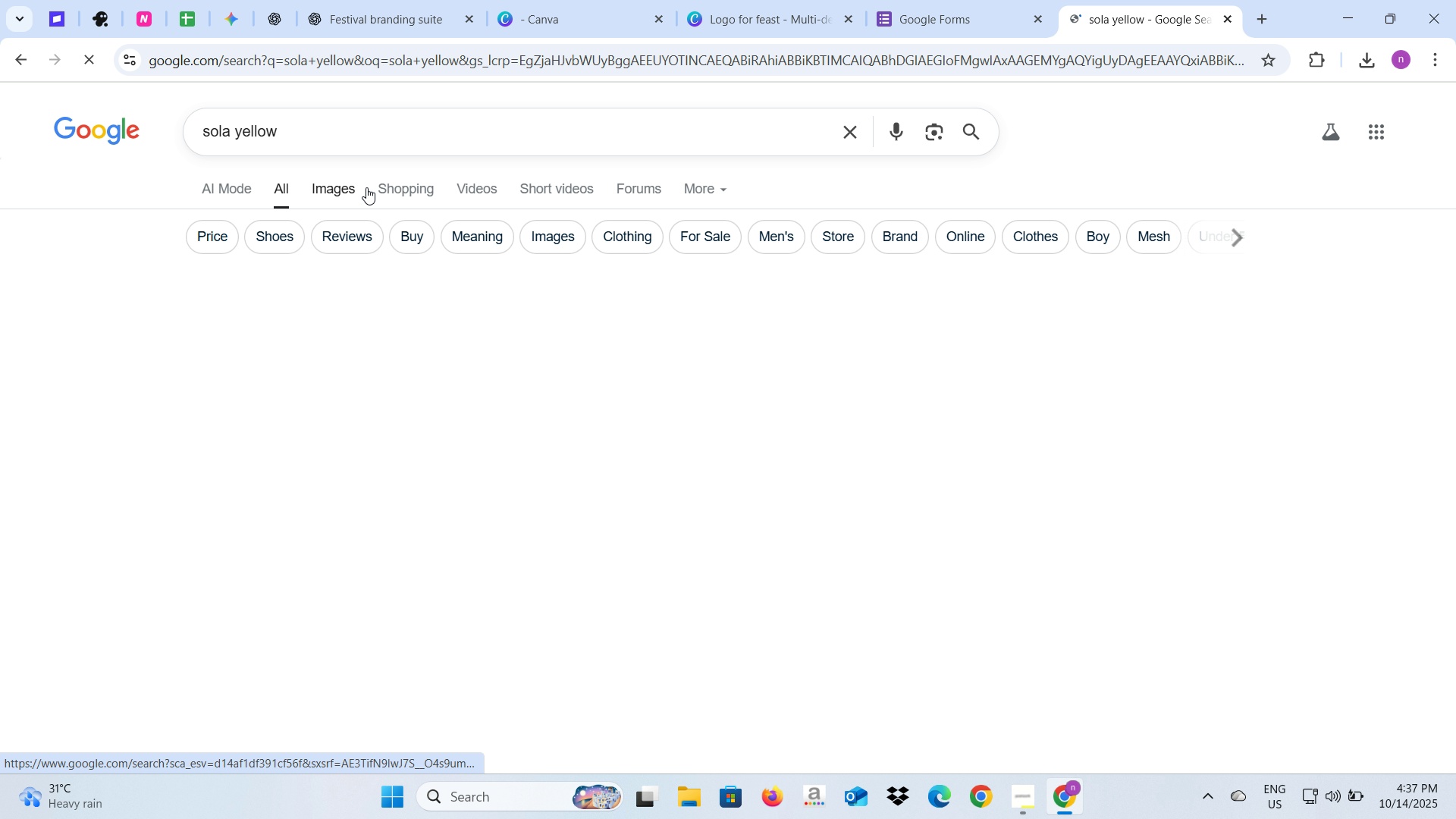 
left_click([409, 129])
 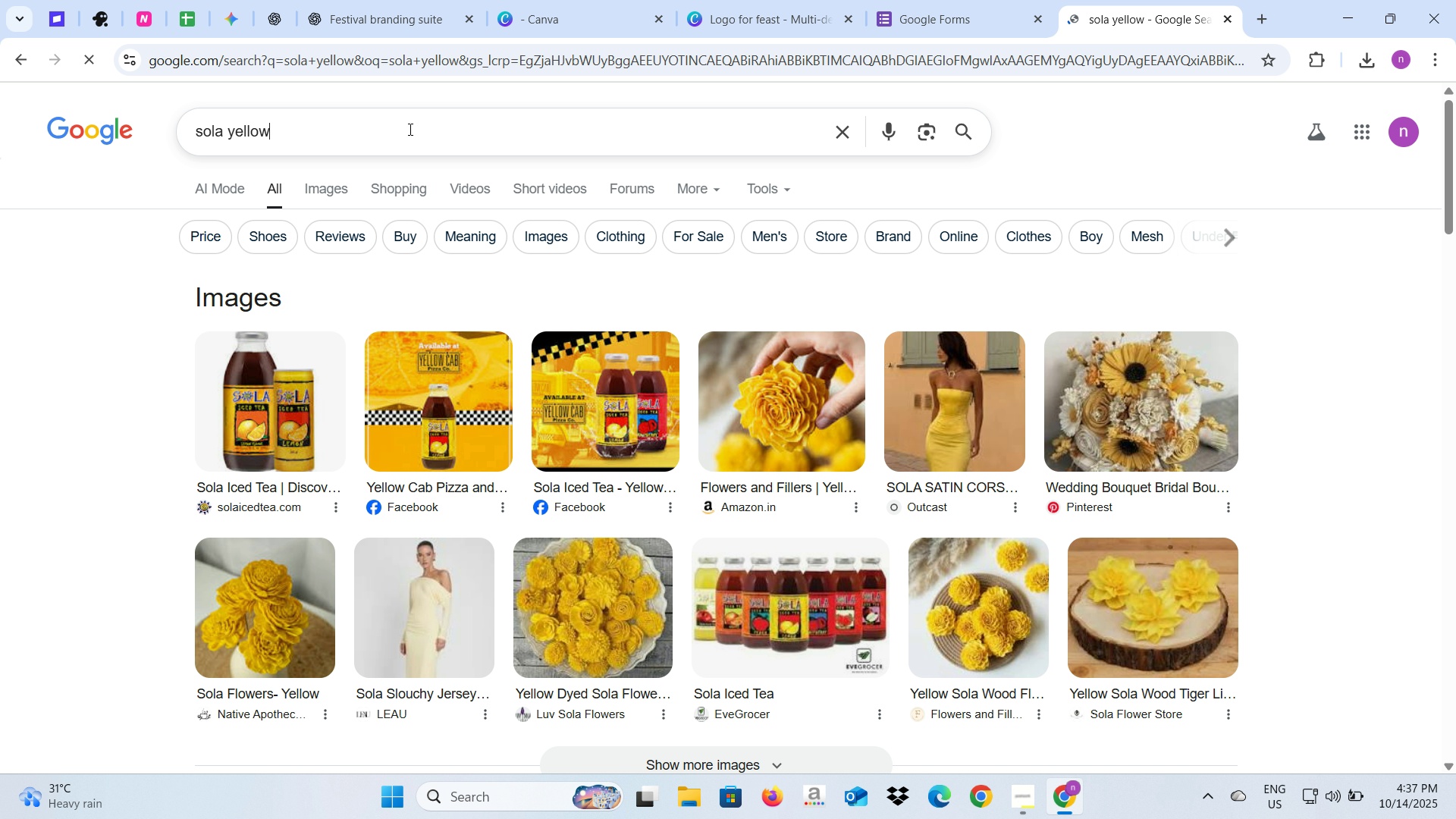 
type( code color)
 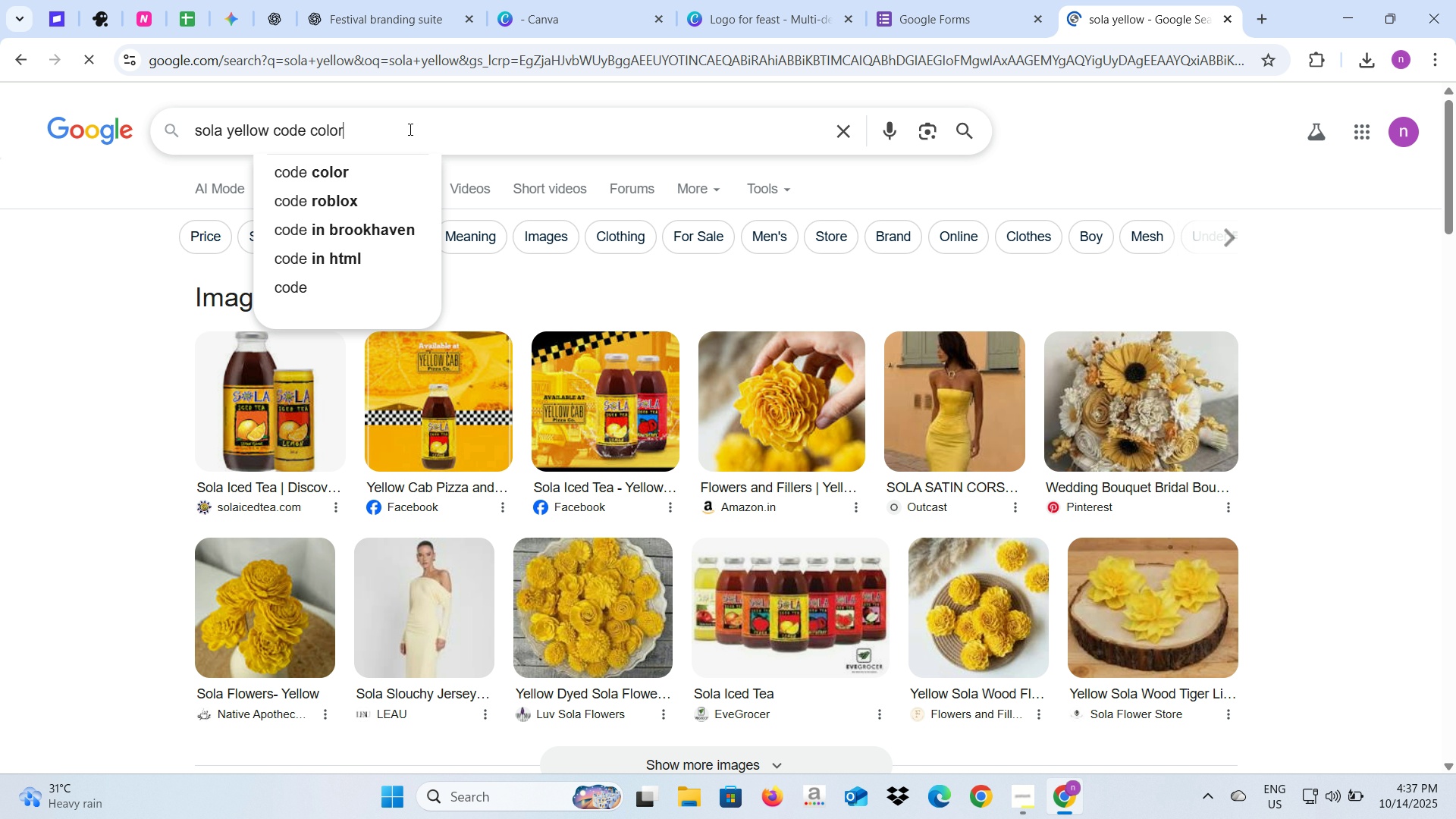 
key(Enter)
 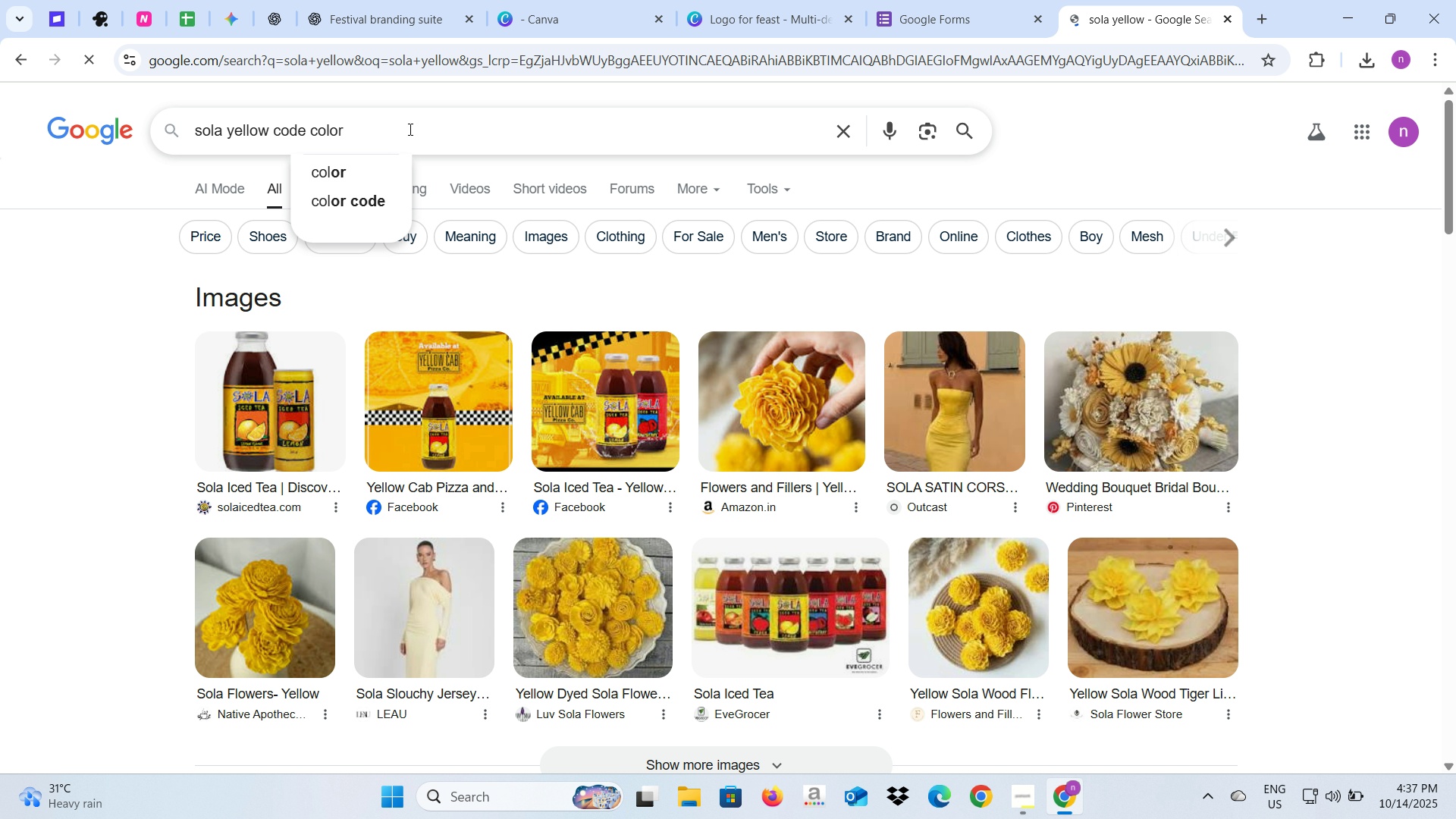 
key(Alt+AltLeft)
 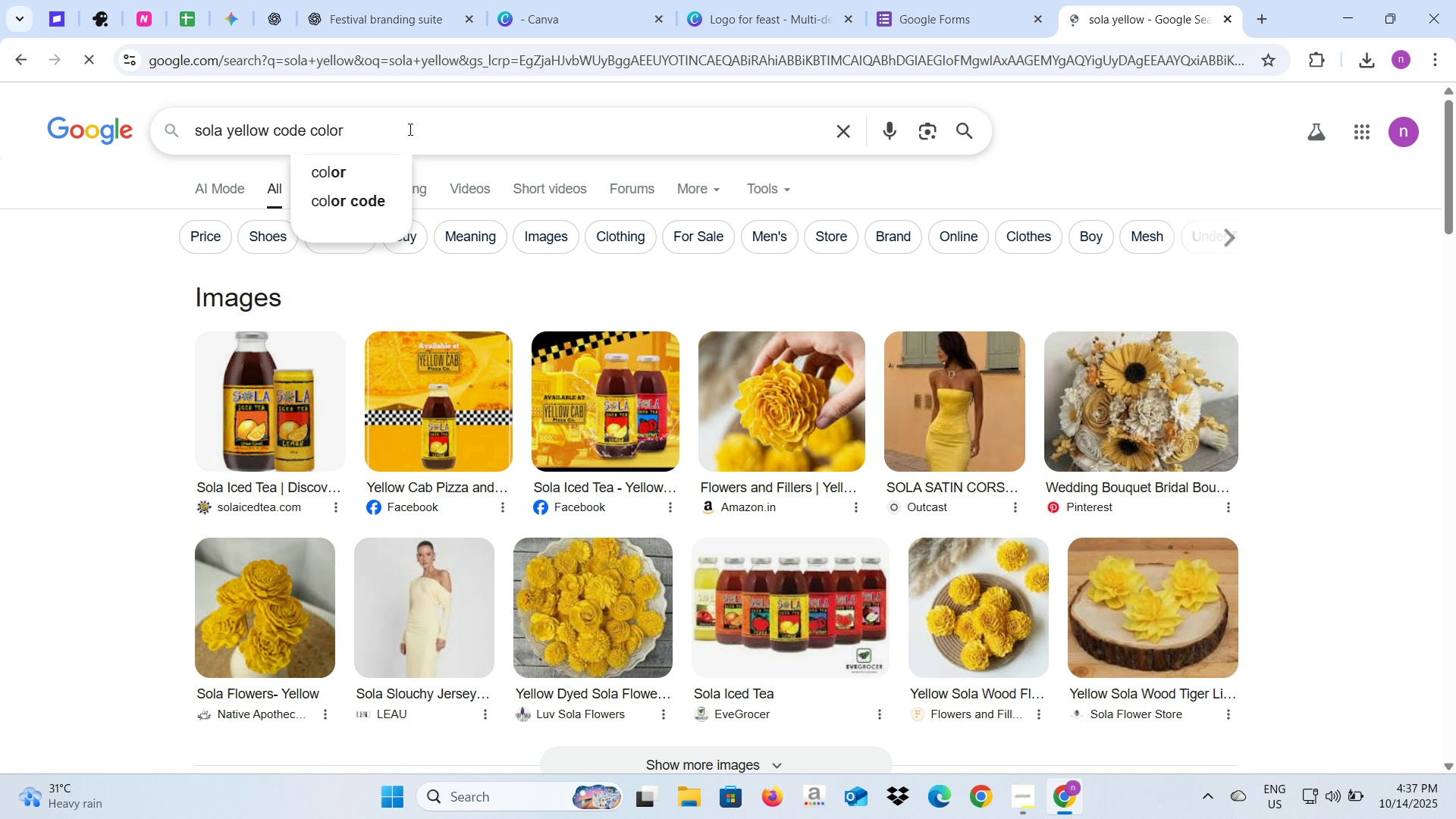 
key(Alt+Tab)
 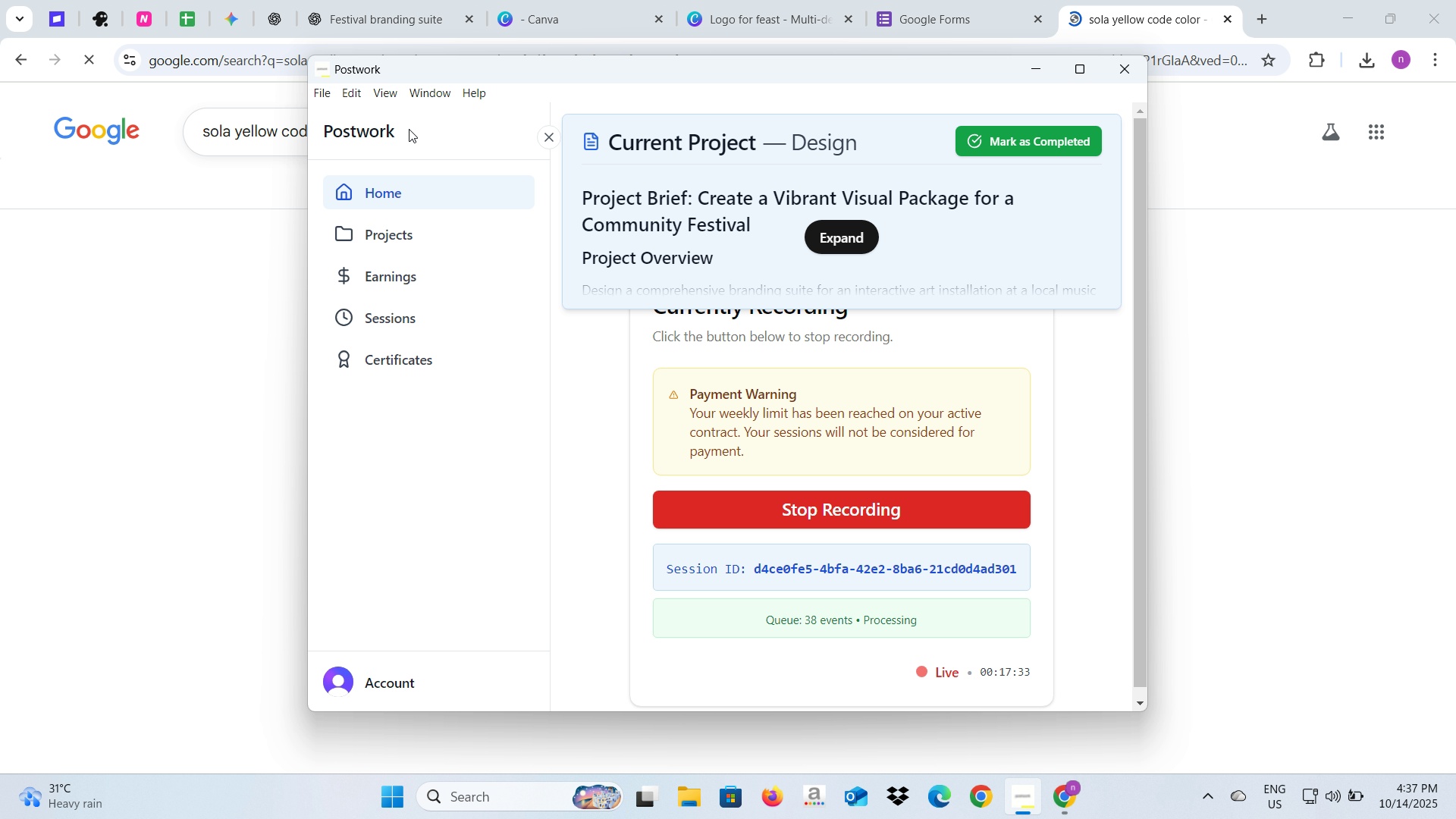 
key(Alt+AltLeft)